 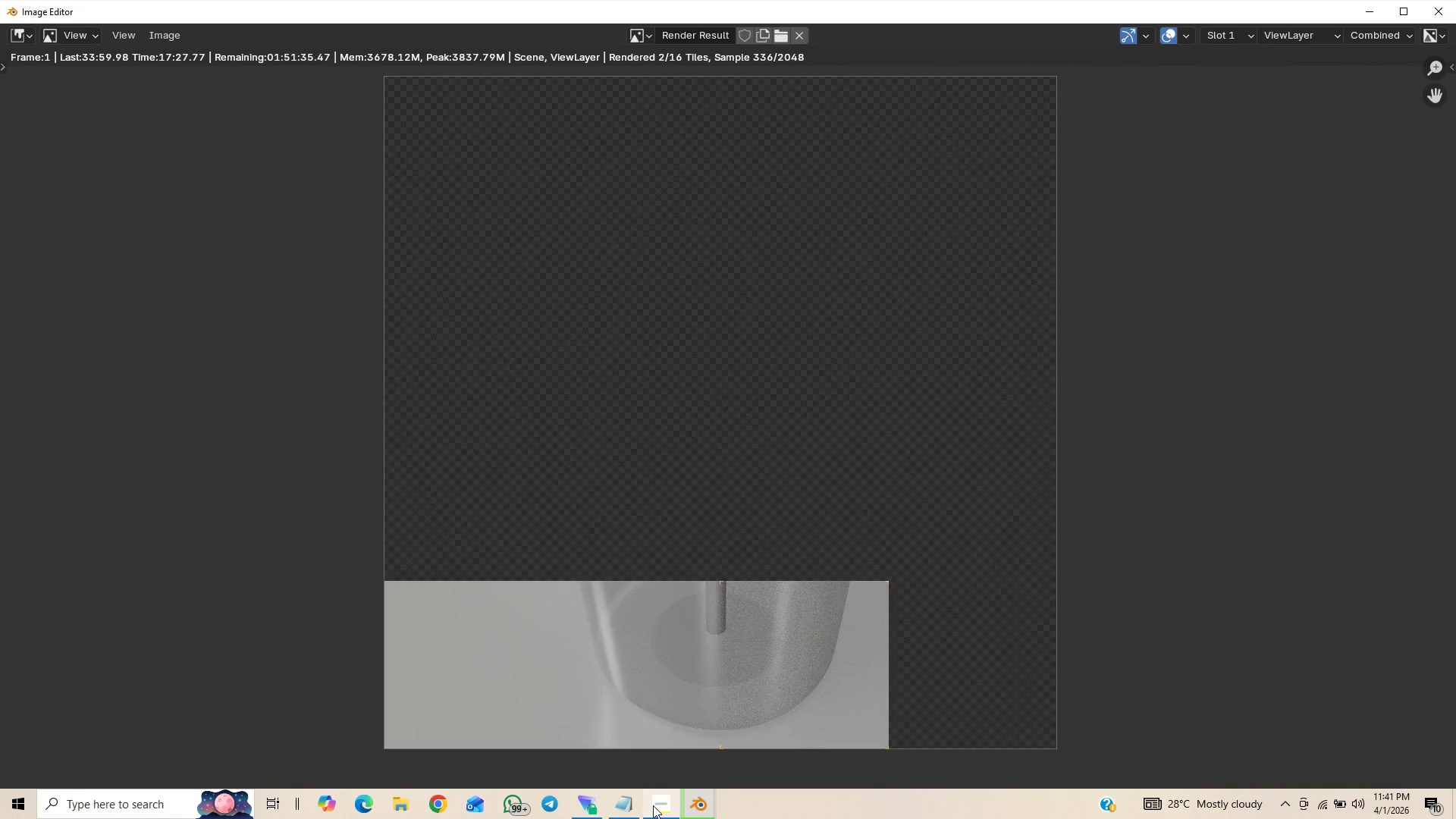 
key(Control+S)
 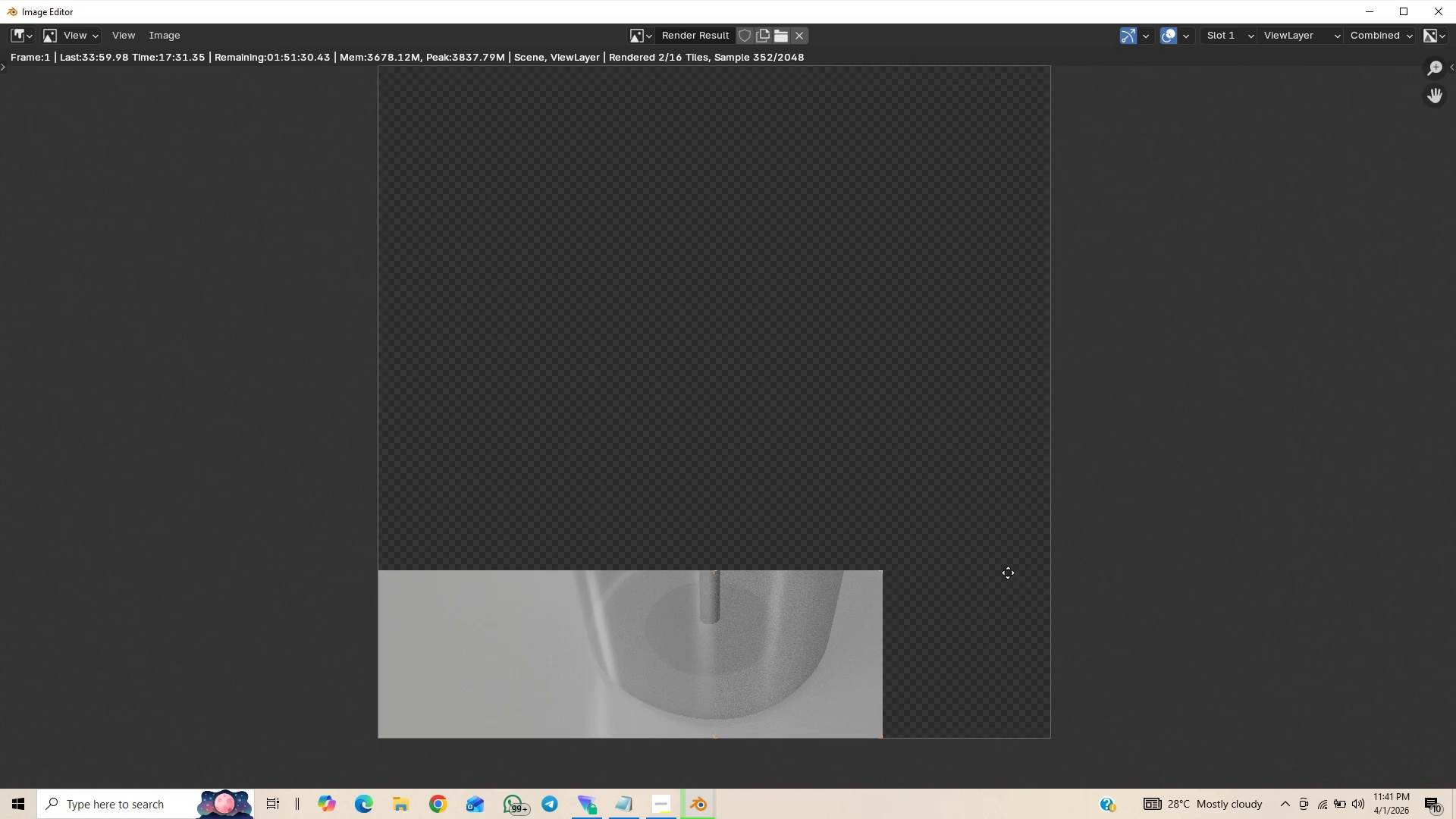 
scroll: coordinate [998, 506], scroll_direction: up, amount: 3.0
 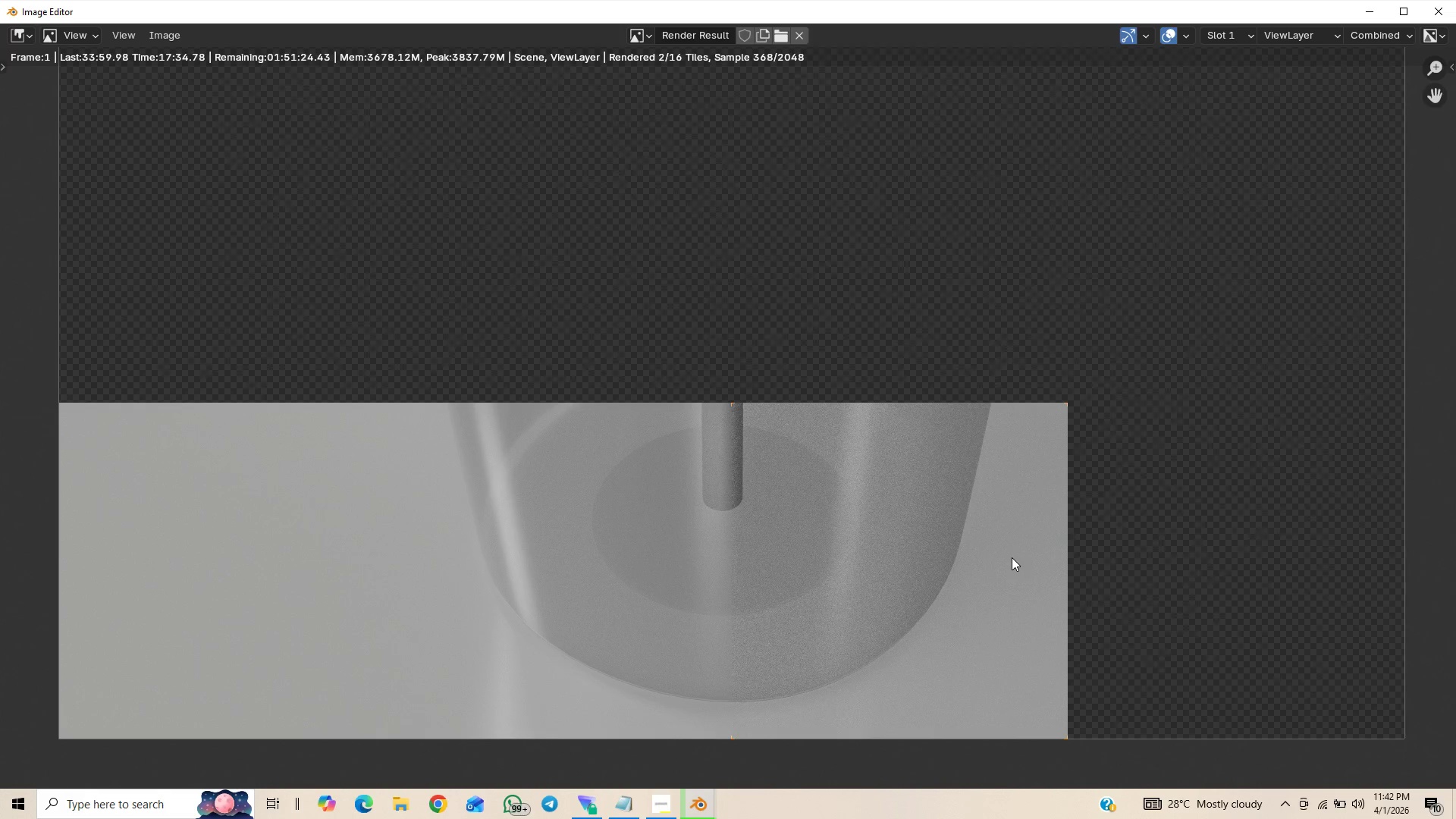 
scroll: coordinate [986, 536], scroll_direction: down, amount: 2.0
 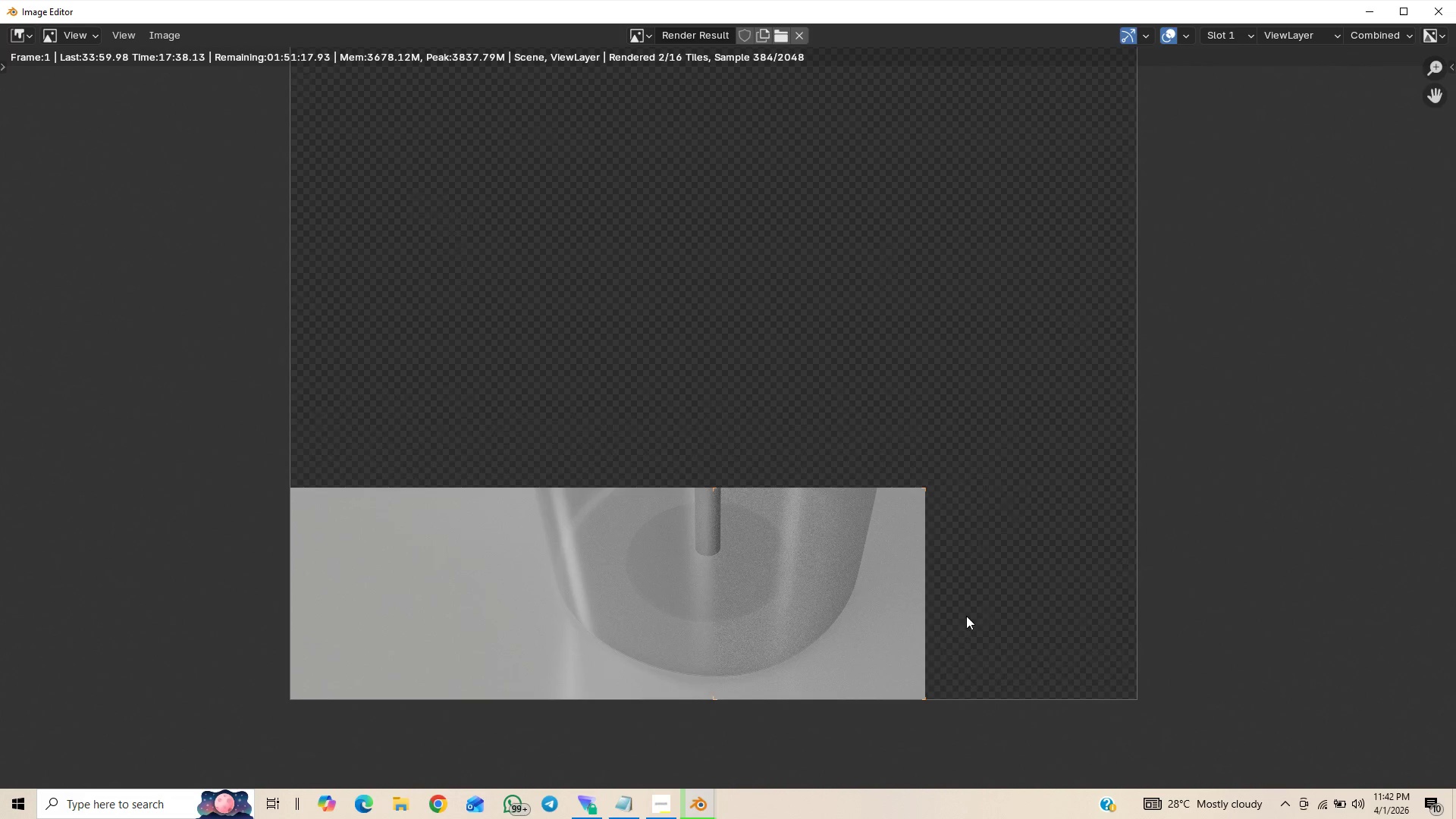 
scroll: coordinate [966, 616], scroll_direction: up, amount: 1.0
 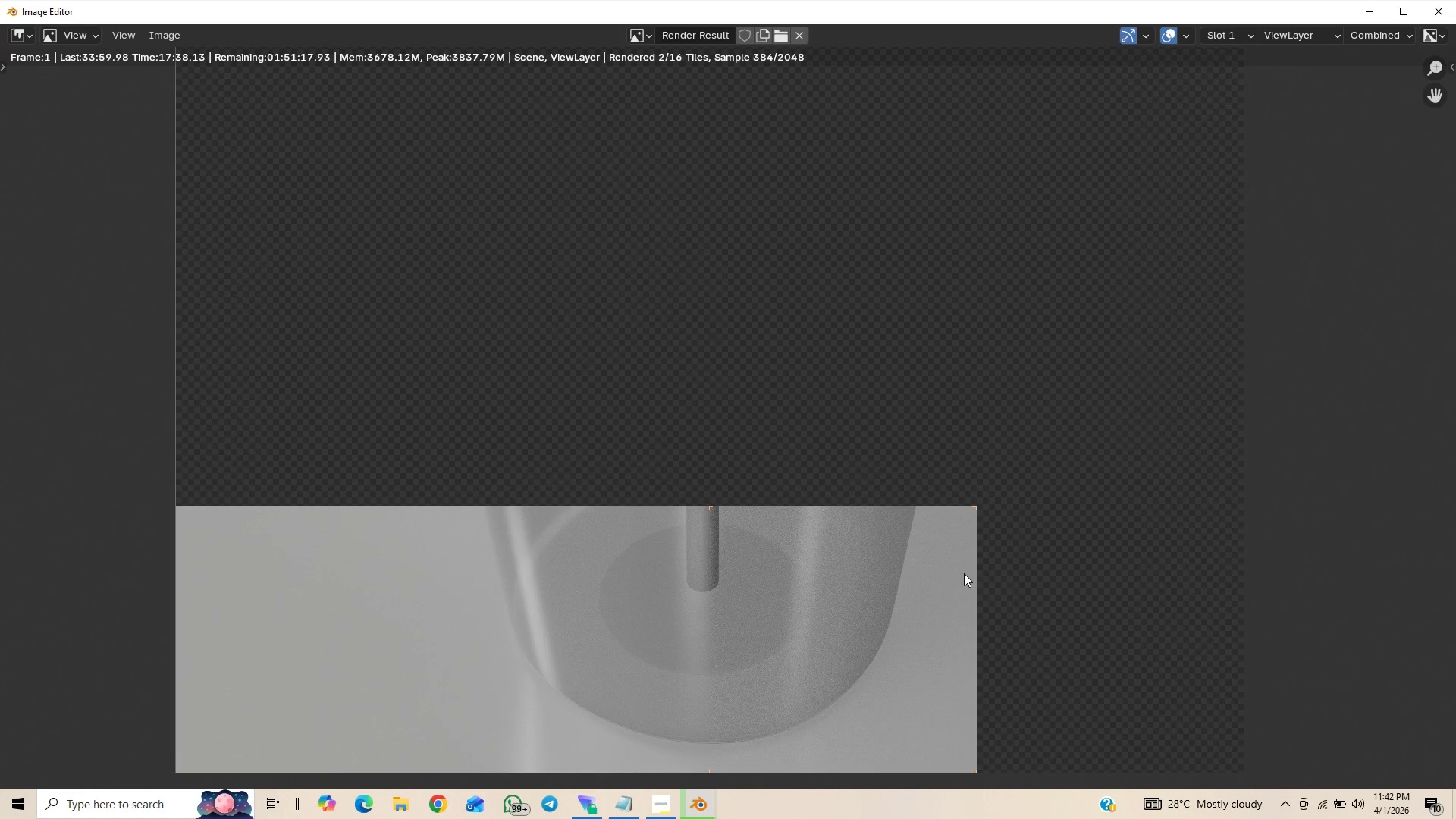 
scroll: coordinate [964, 573], scroll_direction: down, amount: 2.0
 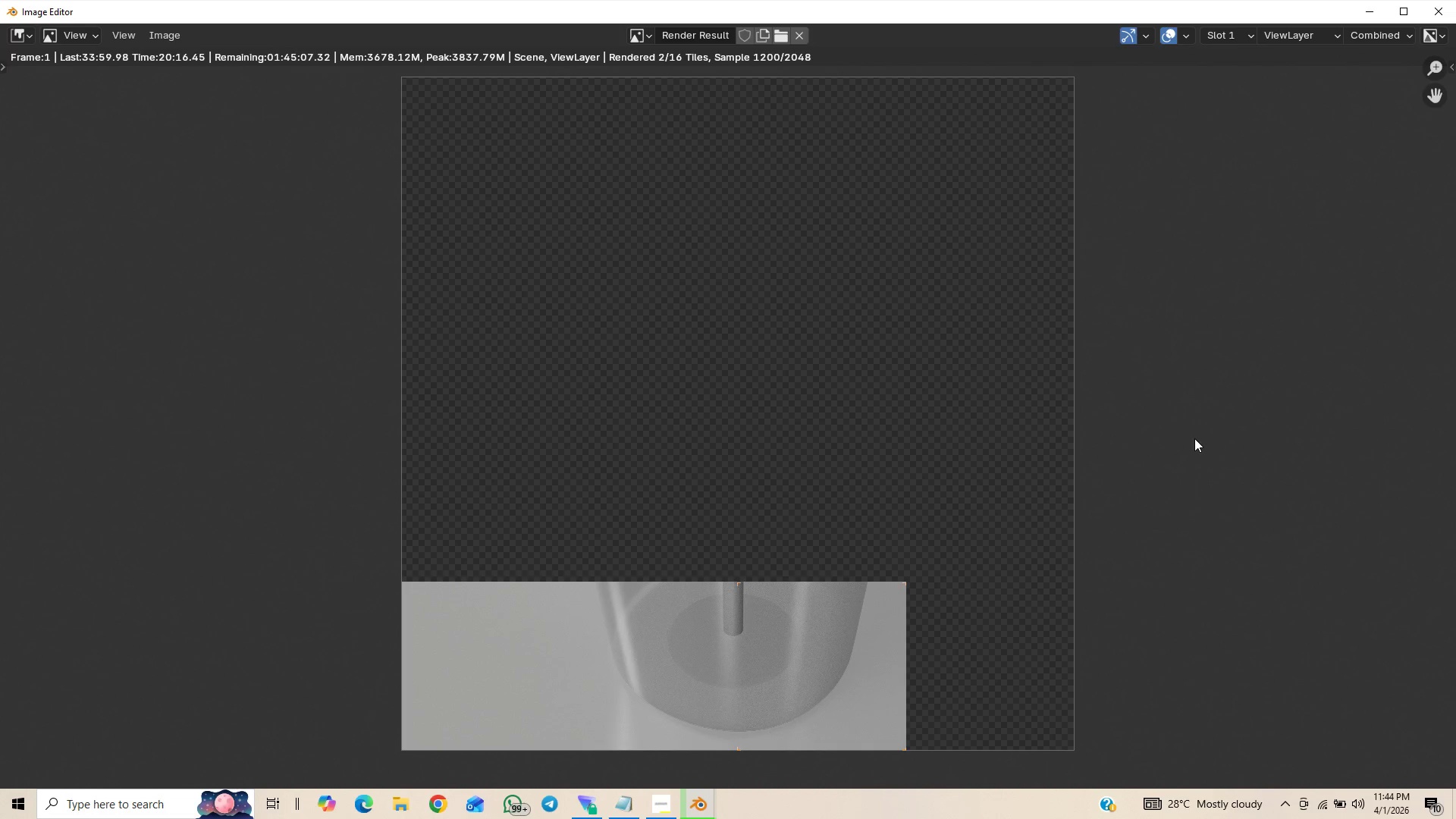 
wait(163.1)
 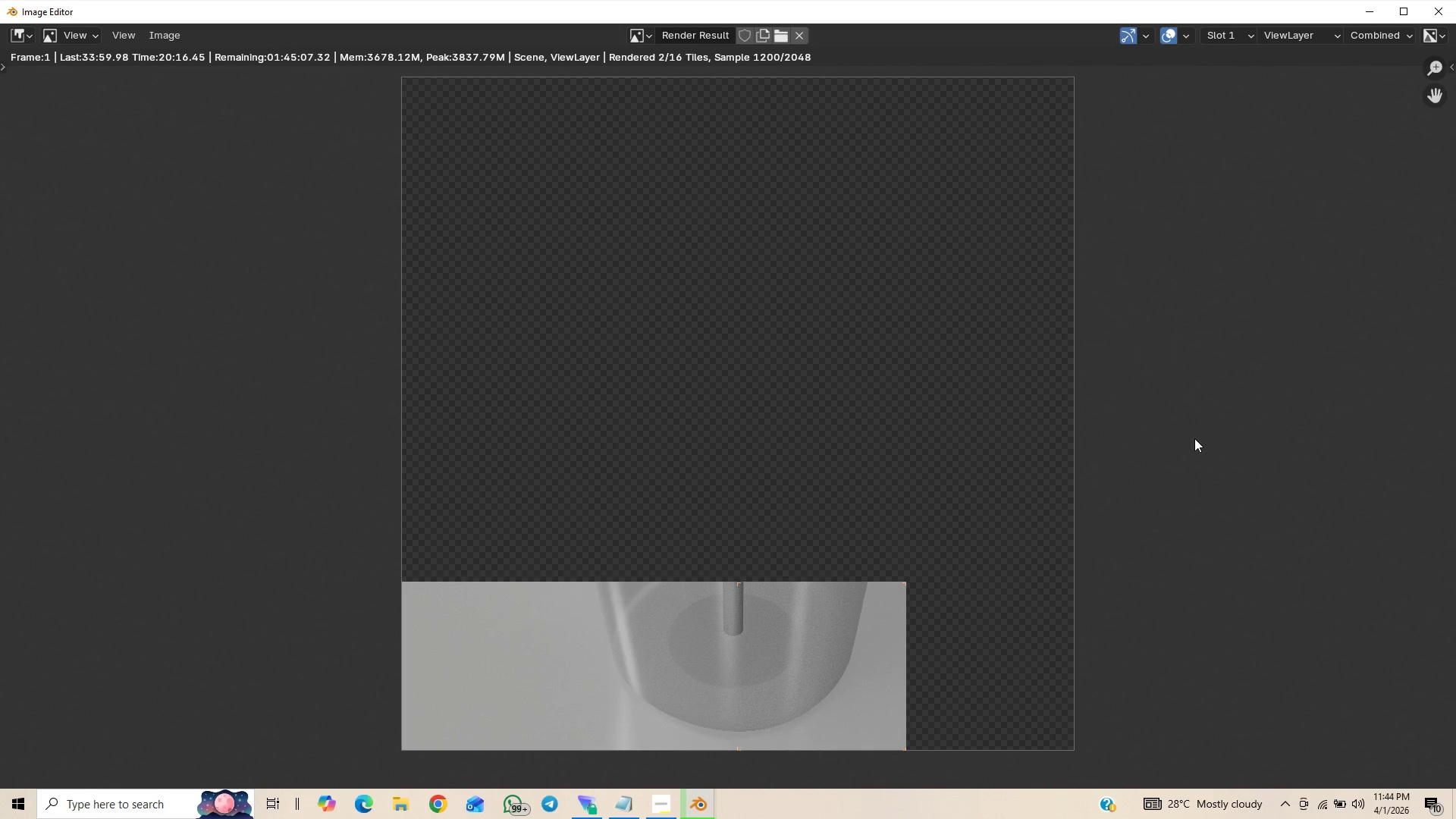 
scroll: coordinate [1175, 443], scroll_direction: down, amount: 1.0
 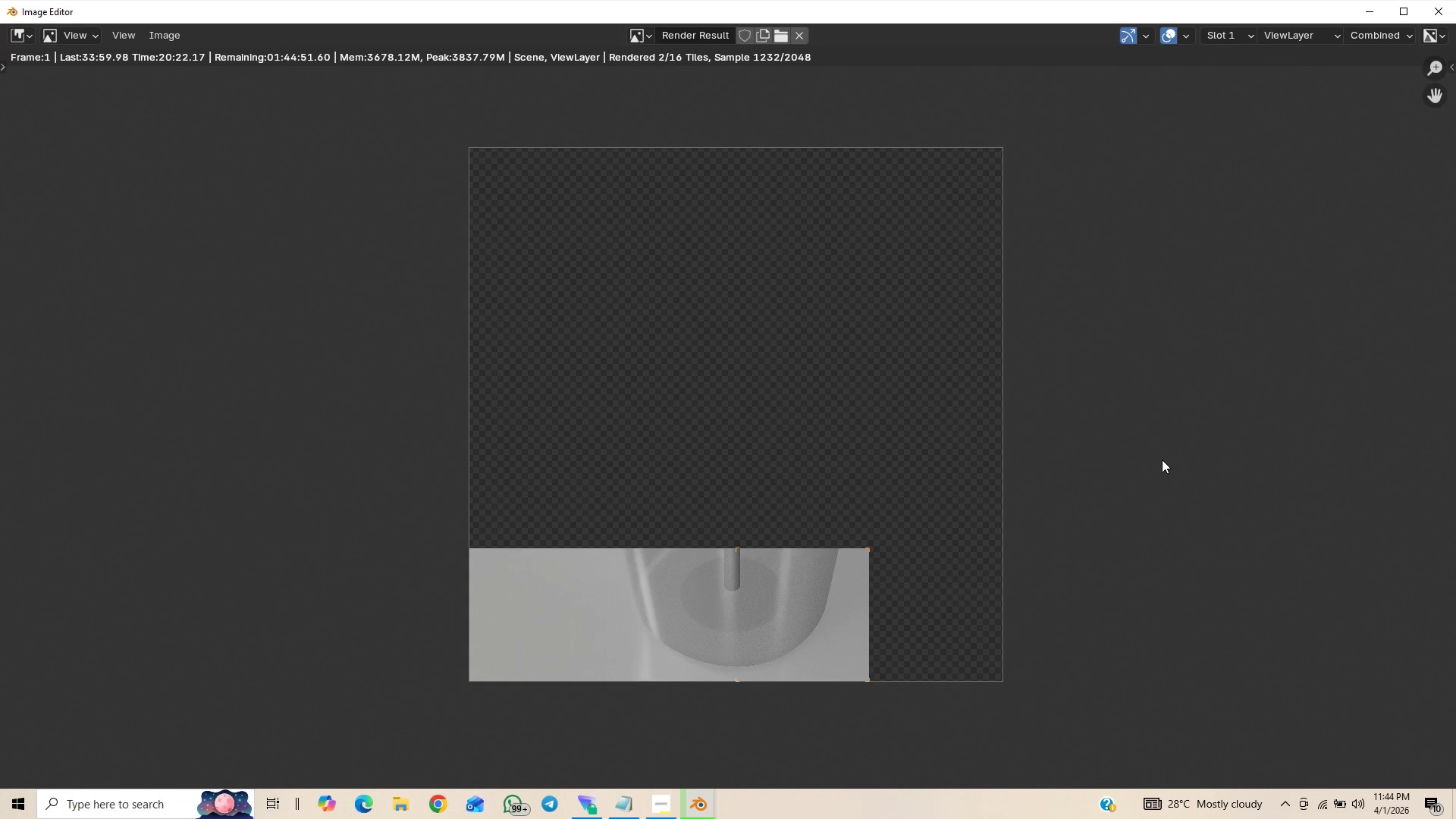 
scroll: coordinate [1162, 460], scroll_direction: up, amount: 9.0
 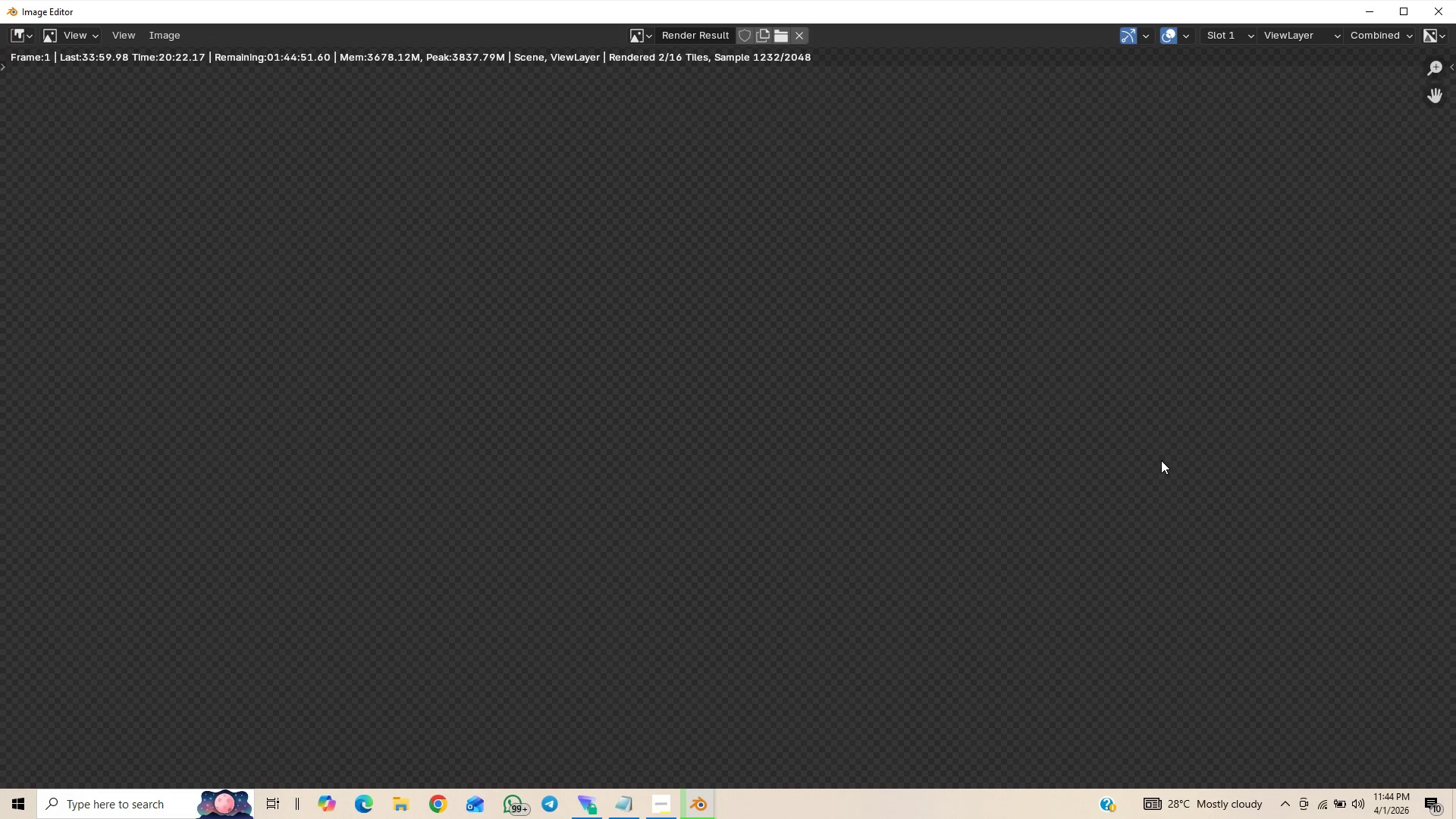 
scroll: coordinate [1157, 472], scroll_direction: down, amount: 18.0
 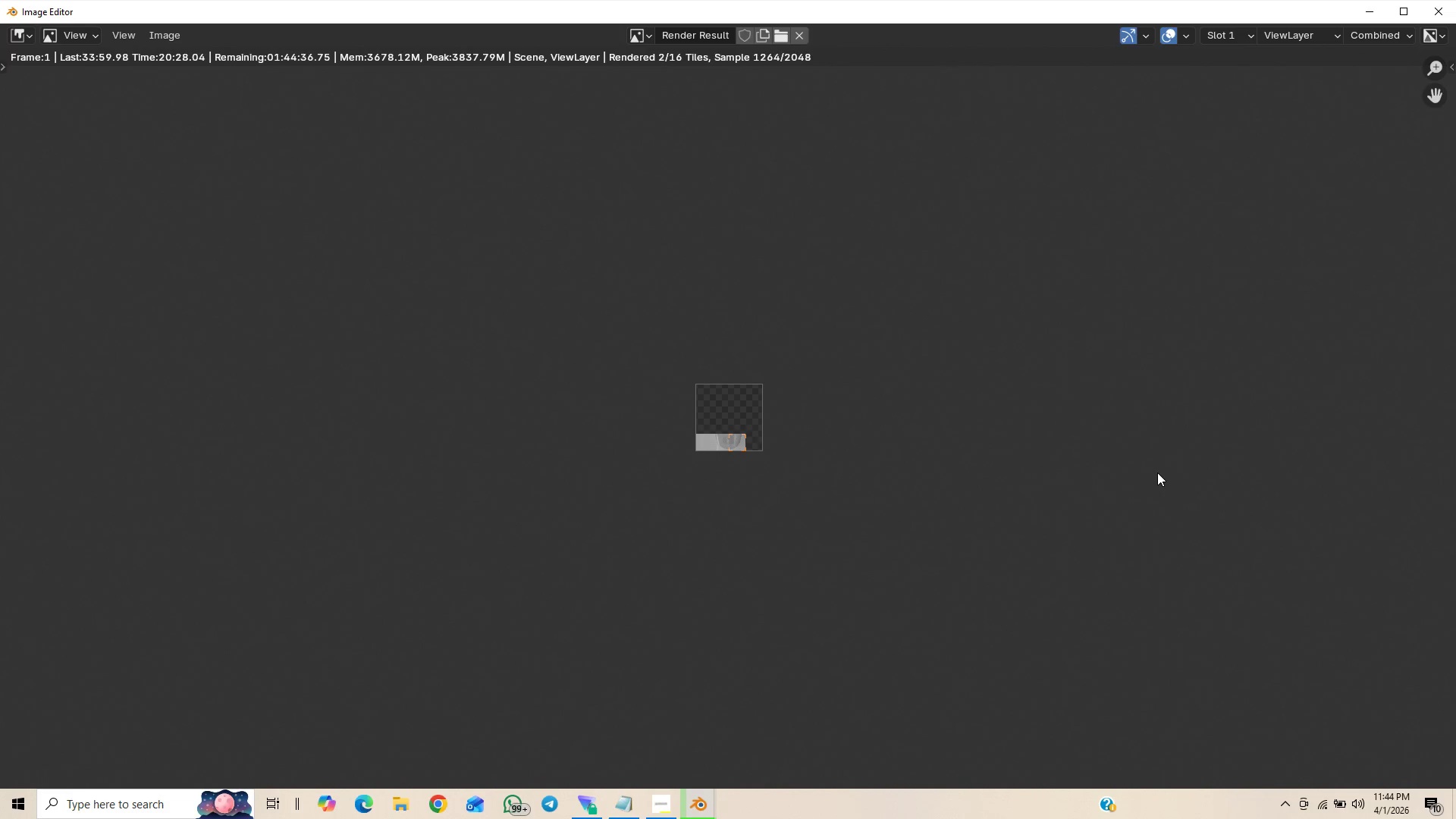 
scroll: coordinate [1157, 472], scroll_direction: up, amount: 8.0
 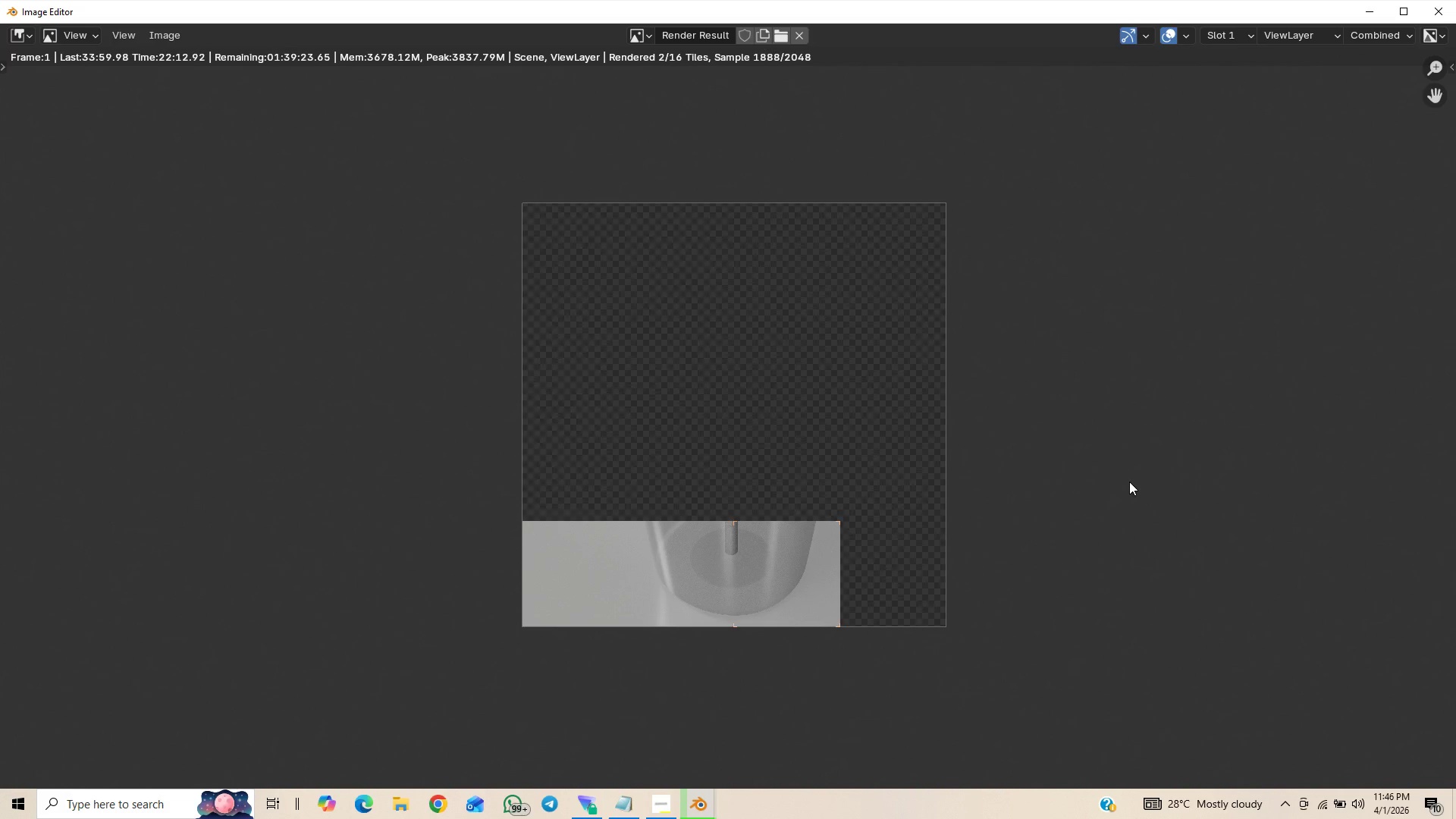 
wait(107.6)
 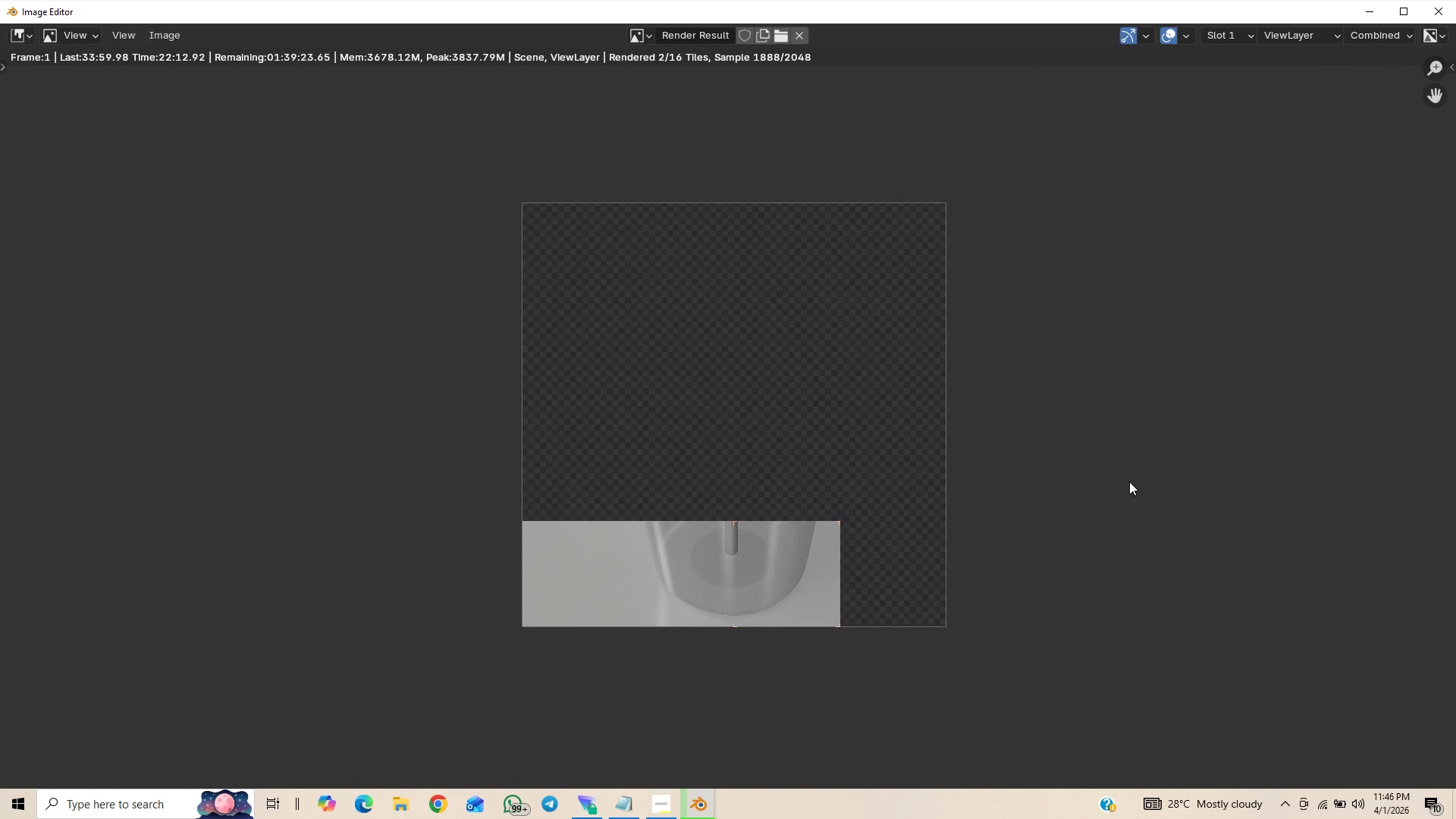 
key(Control+S)
 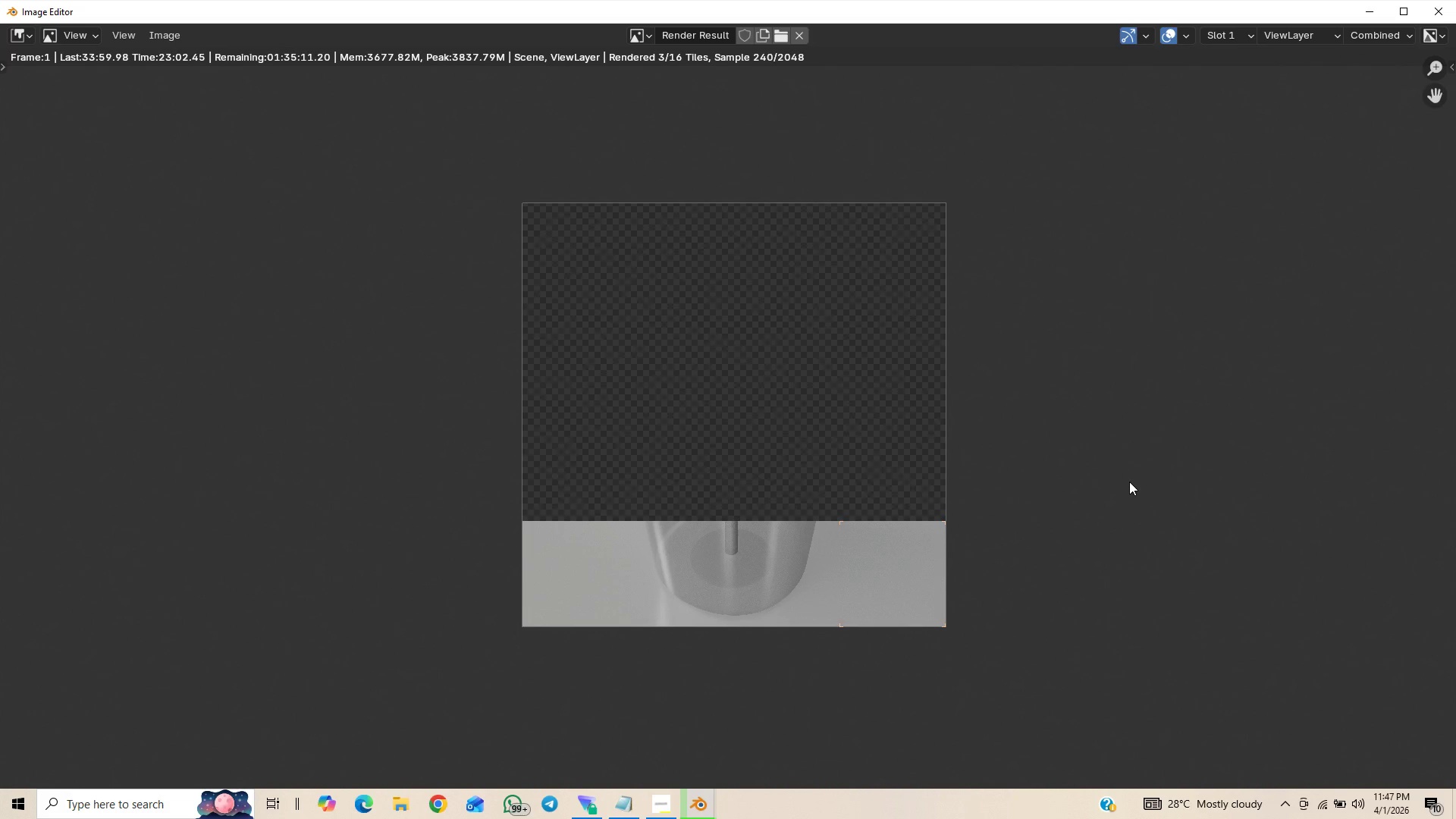 
wait(49.59)
 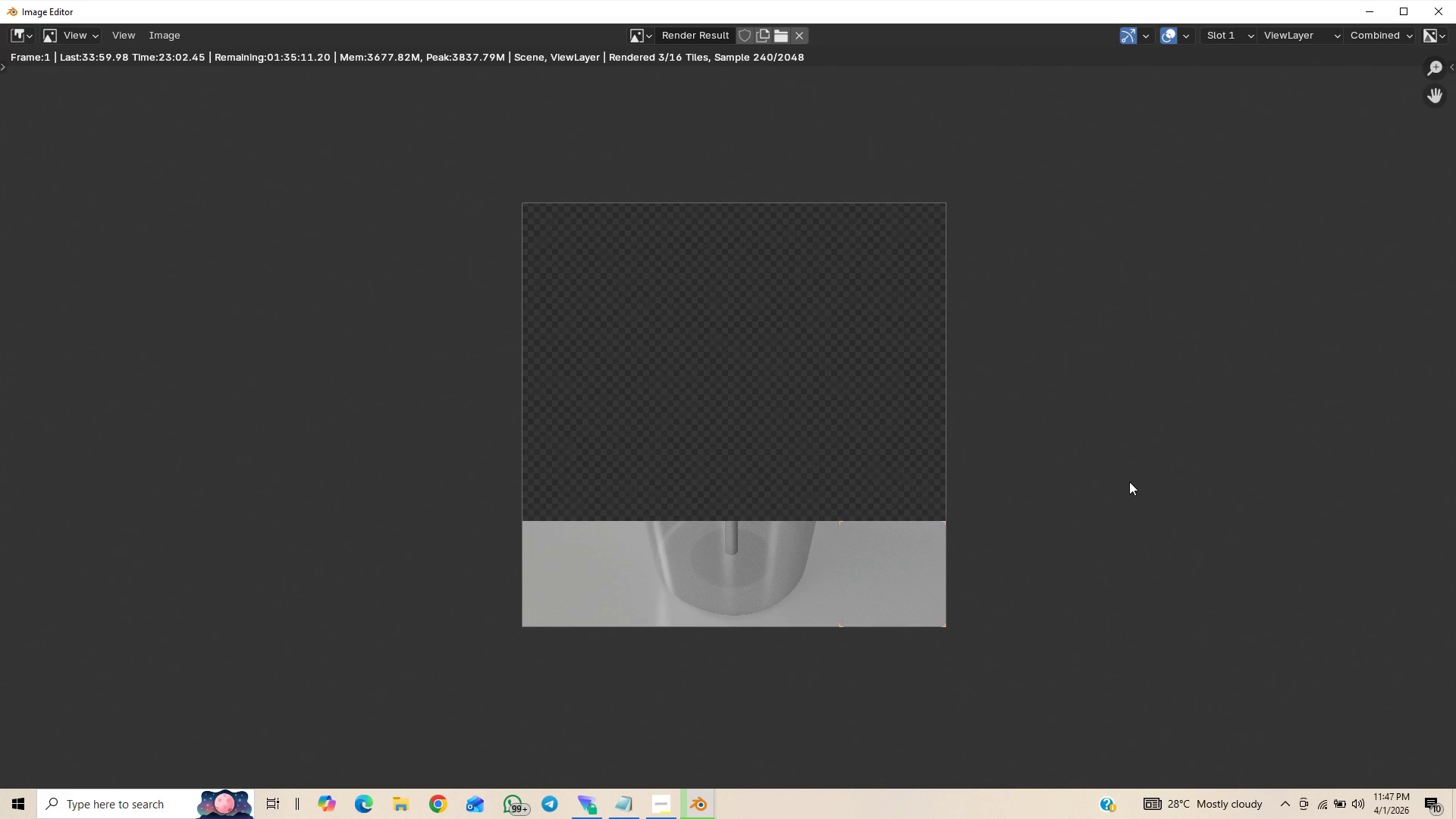 
scroll: coordinate [1003, 564], scroll_direction: none, amount: 0.0
 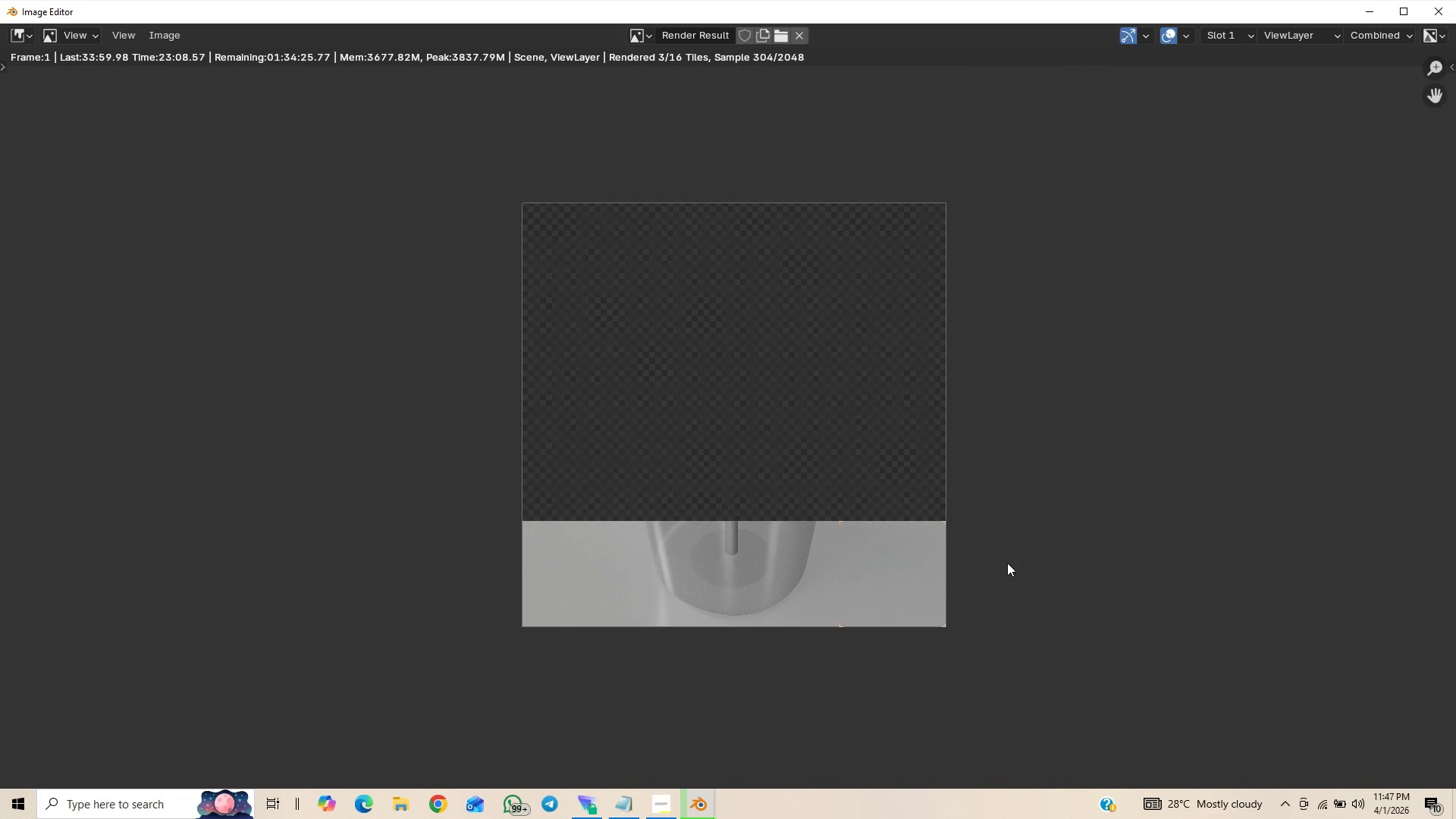 
scroll: coordinate [1012, 559], scroll_direction: down, amount: 2.0
 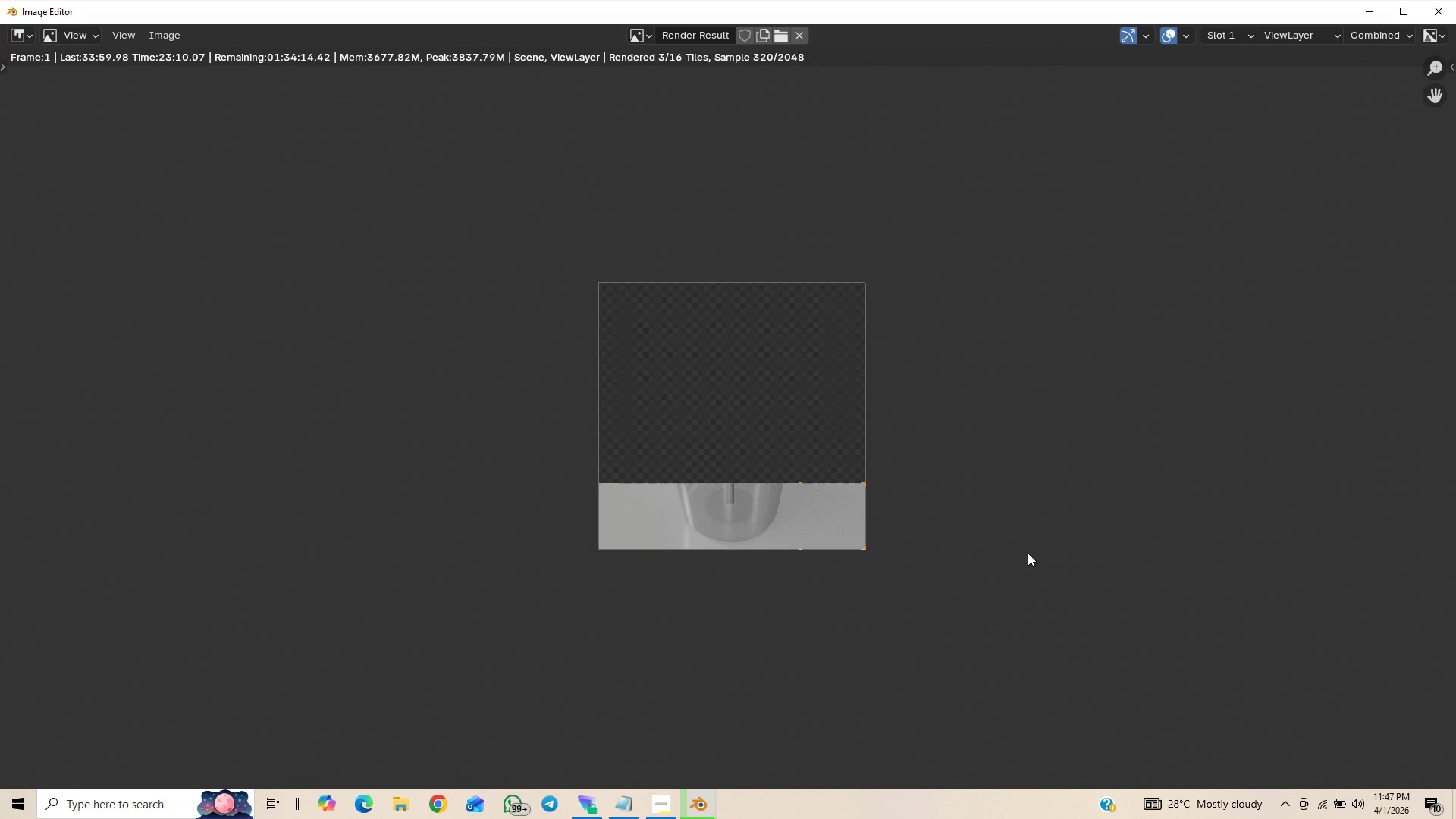 
scroll: coordinate [1028, 553], scroll_direction: up, amount: 2.0
 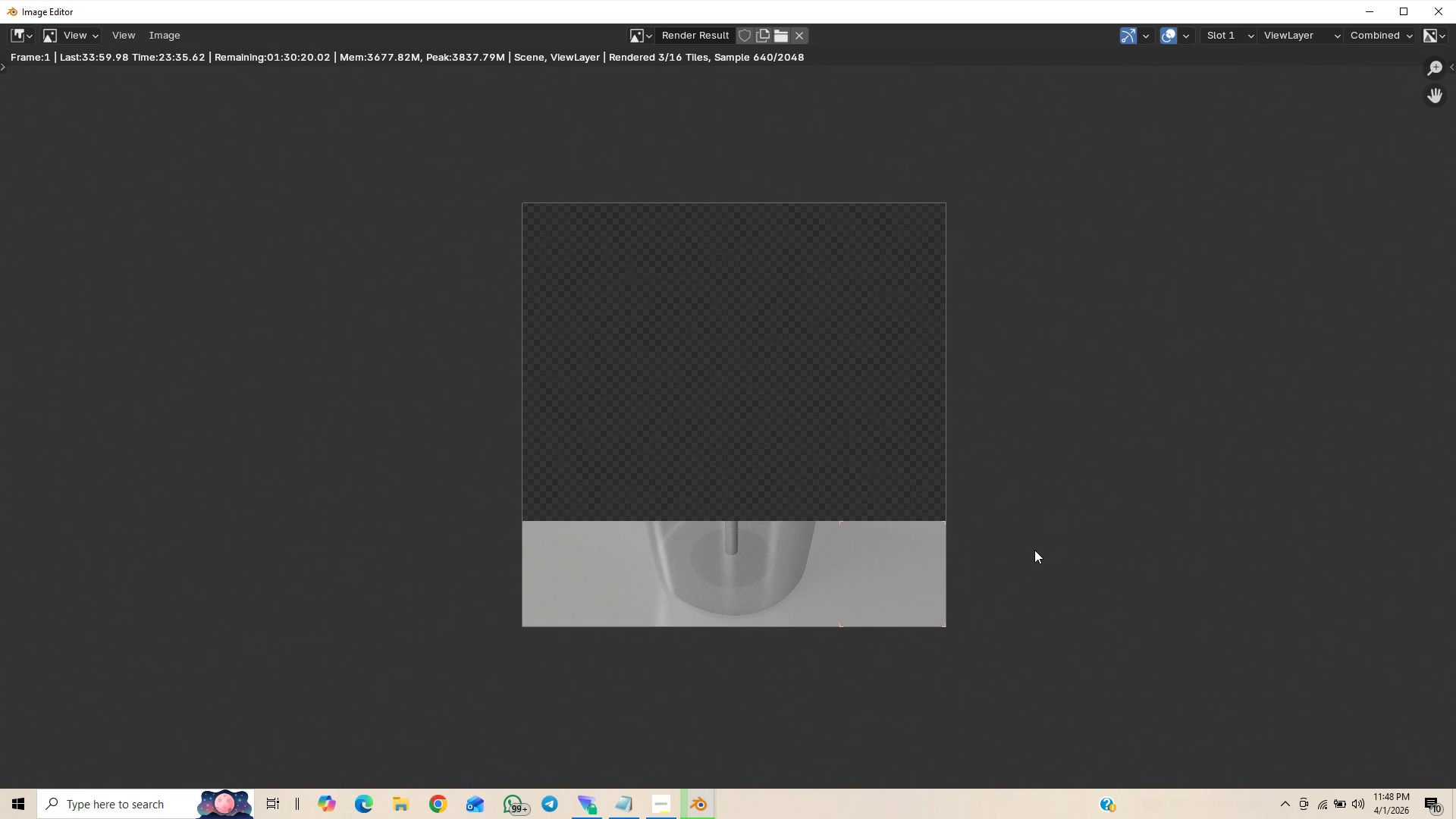 
wait(28.82)
 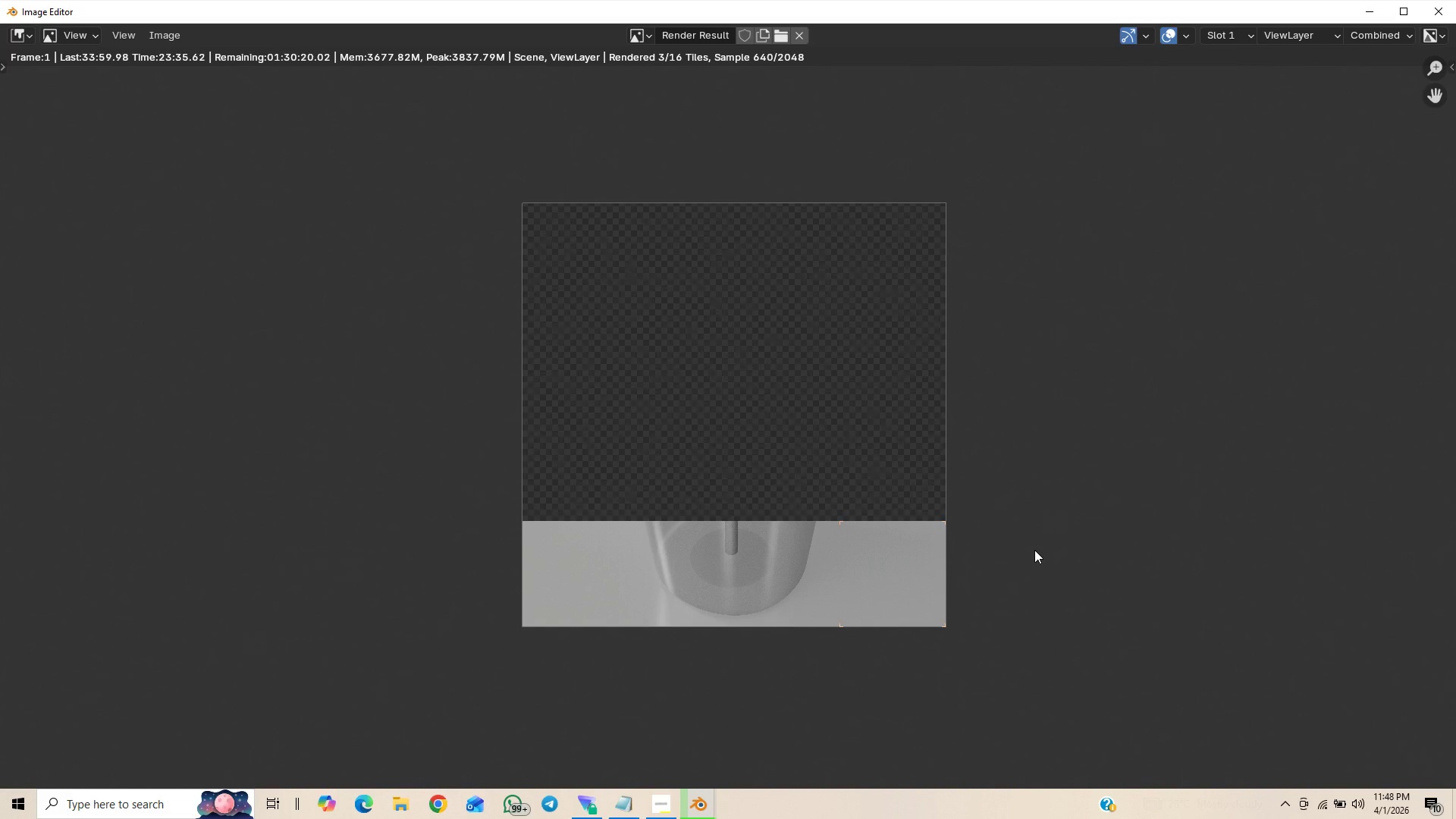 
scroll: coordinate [998, 557], scroll_direction: up, amount: 2.0
 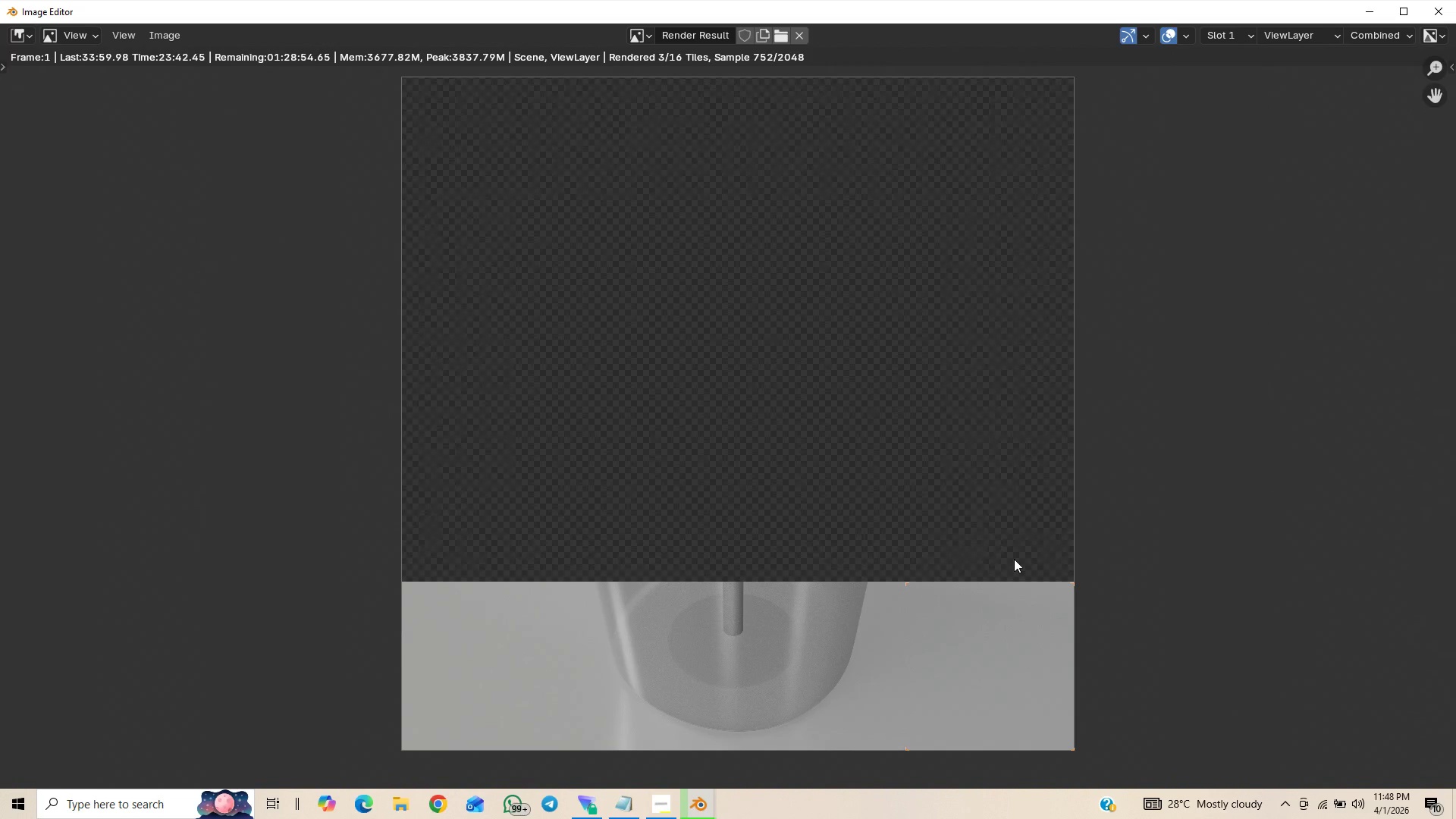 
scroll: coordinate [1015, 562], scroll_direction: down, amount: 1.0
 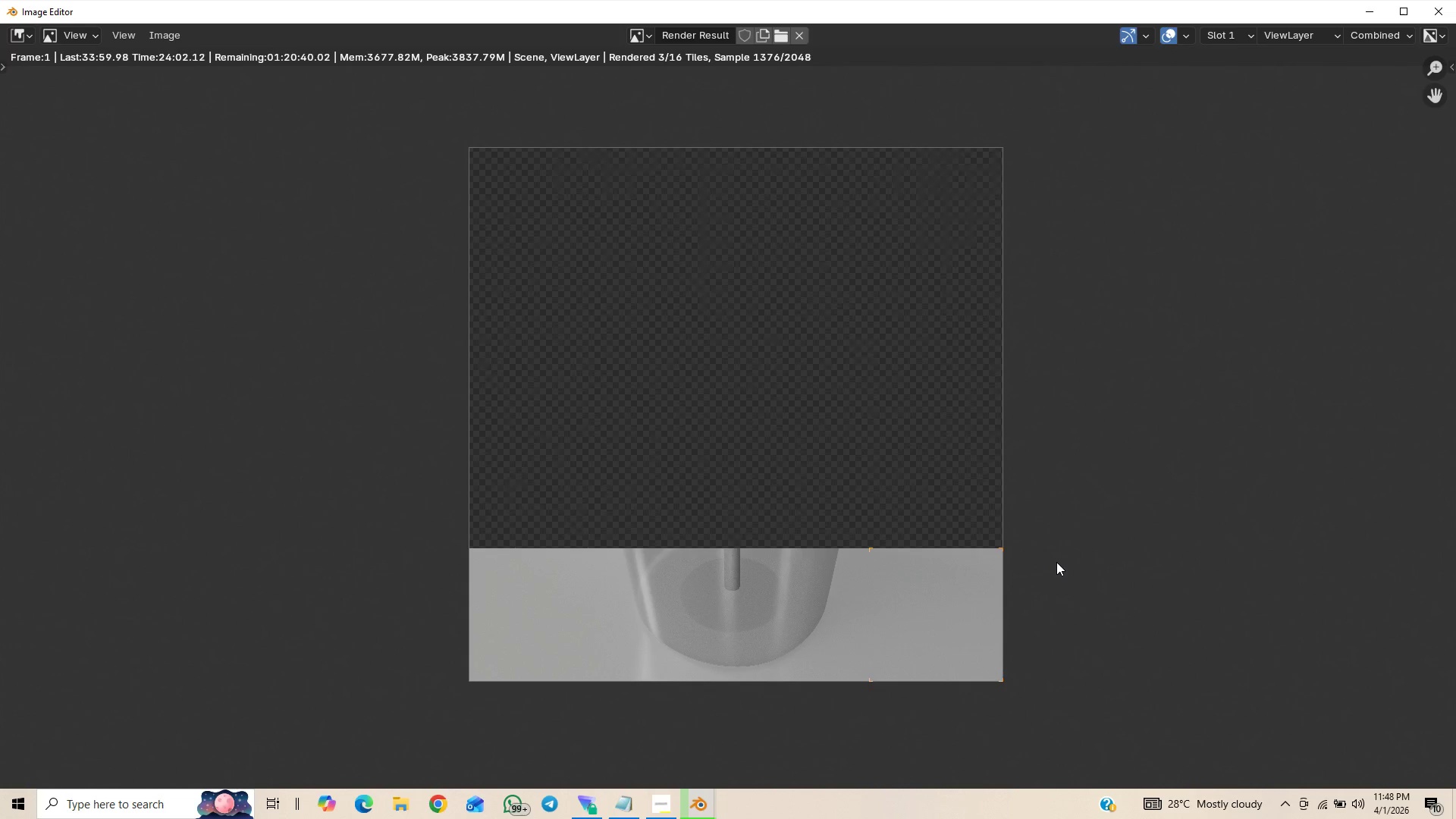 
wait(24.03)
 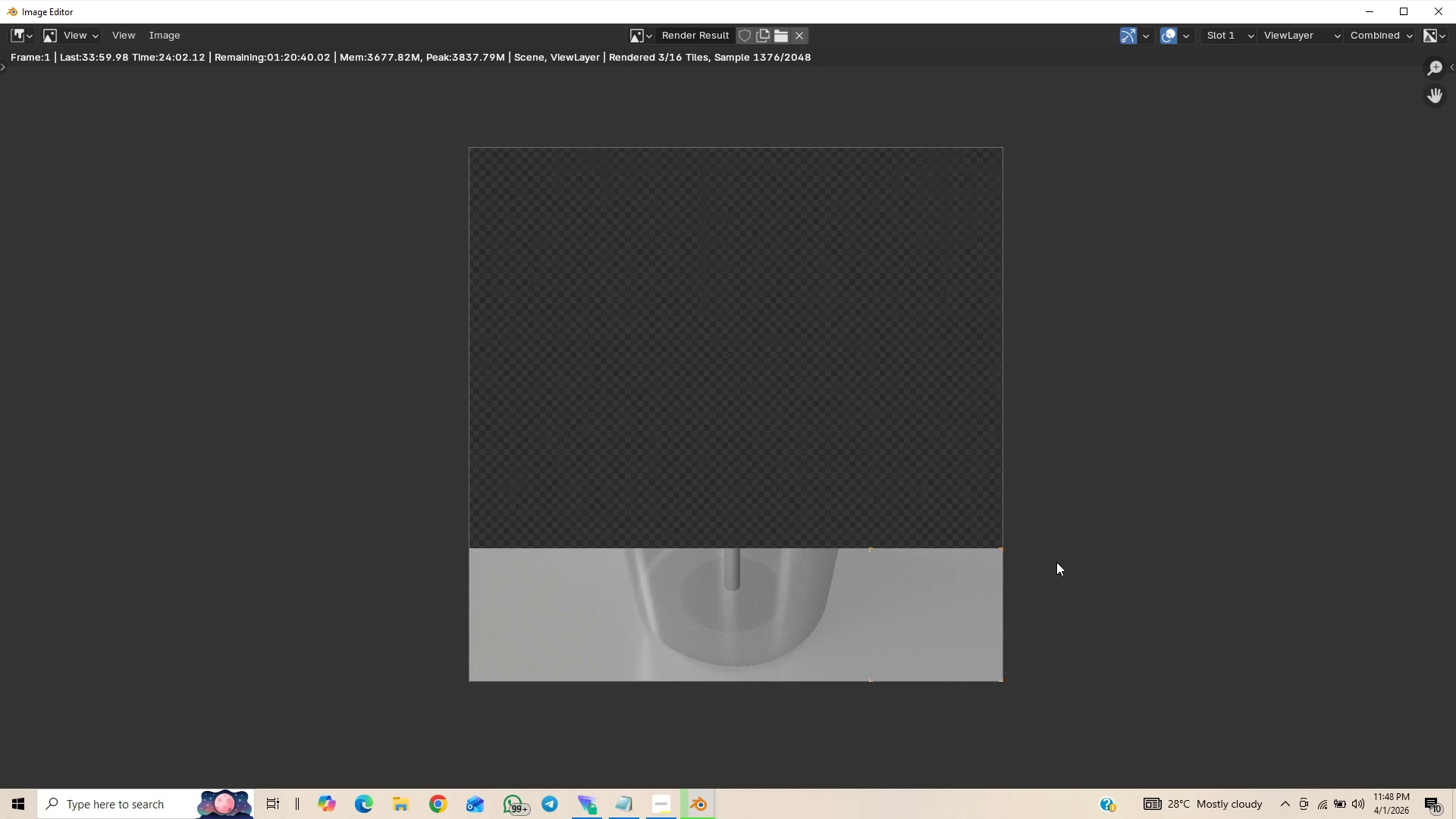 
left_click([661, 805])